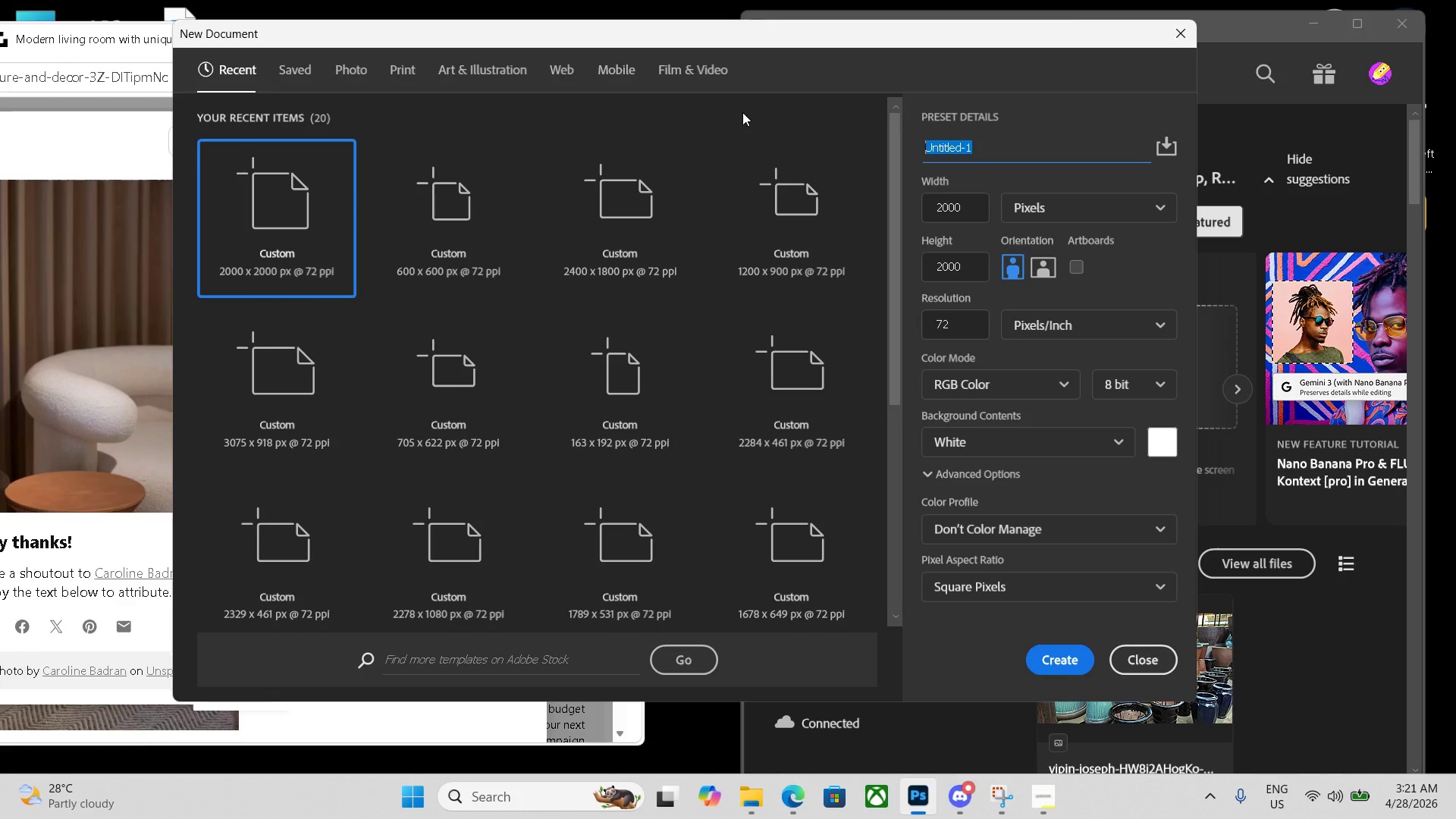 
key(Backspace)
 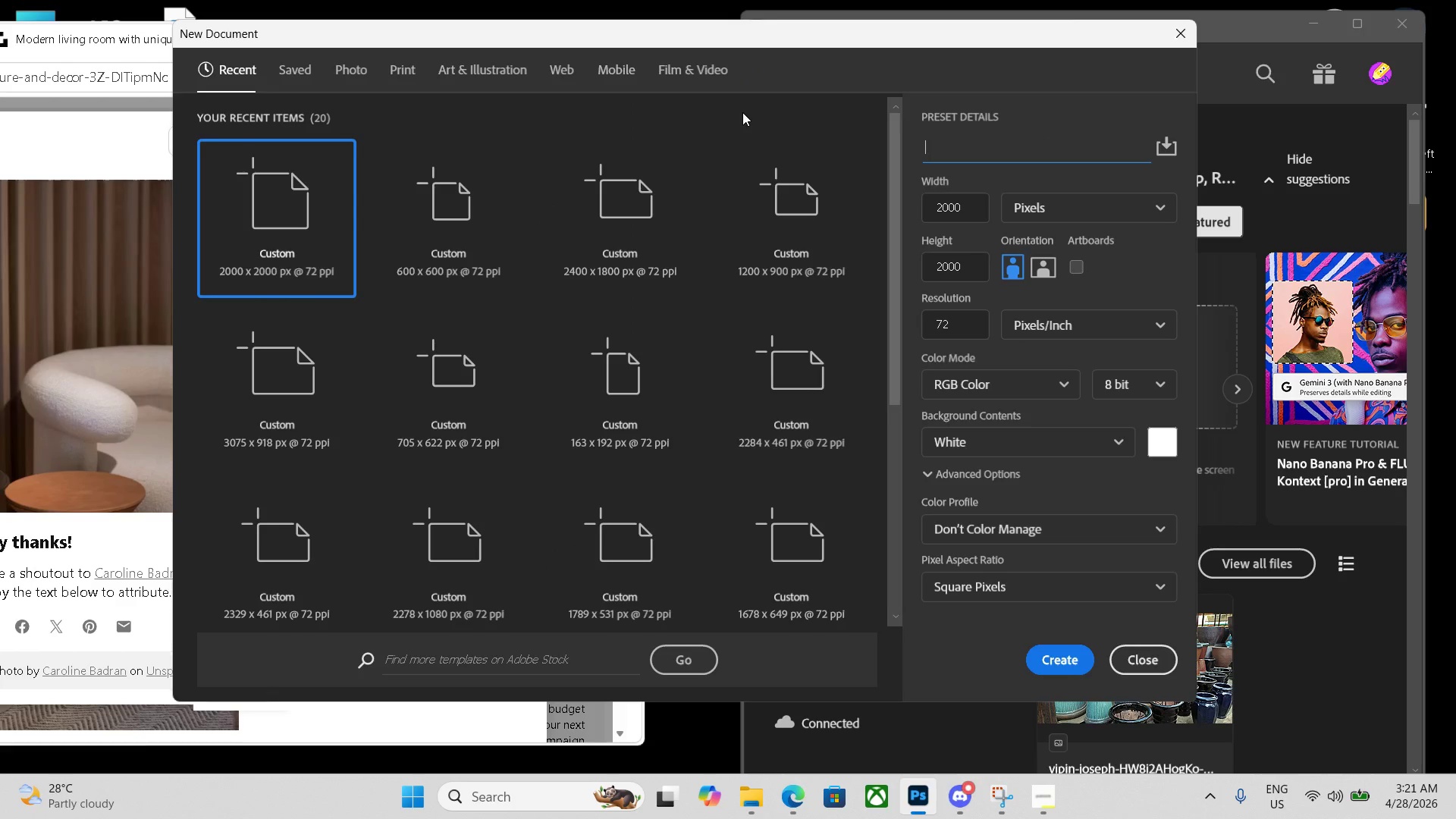 
key(Control+ControlLeft)
 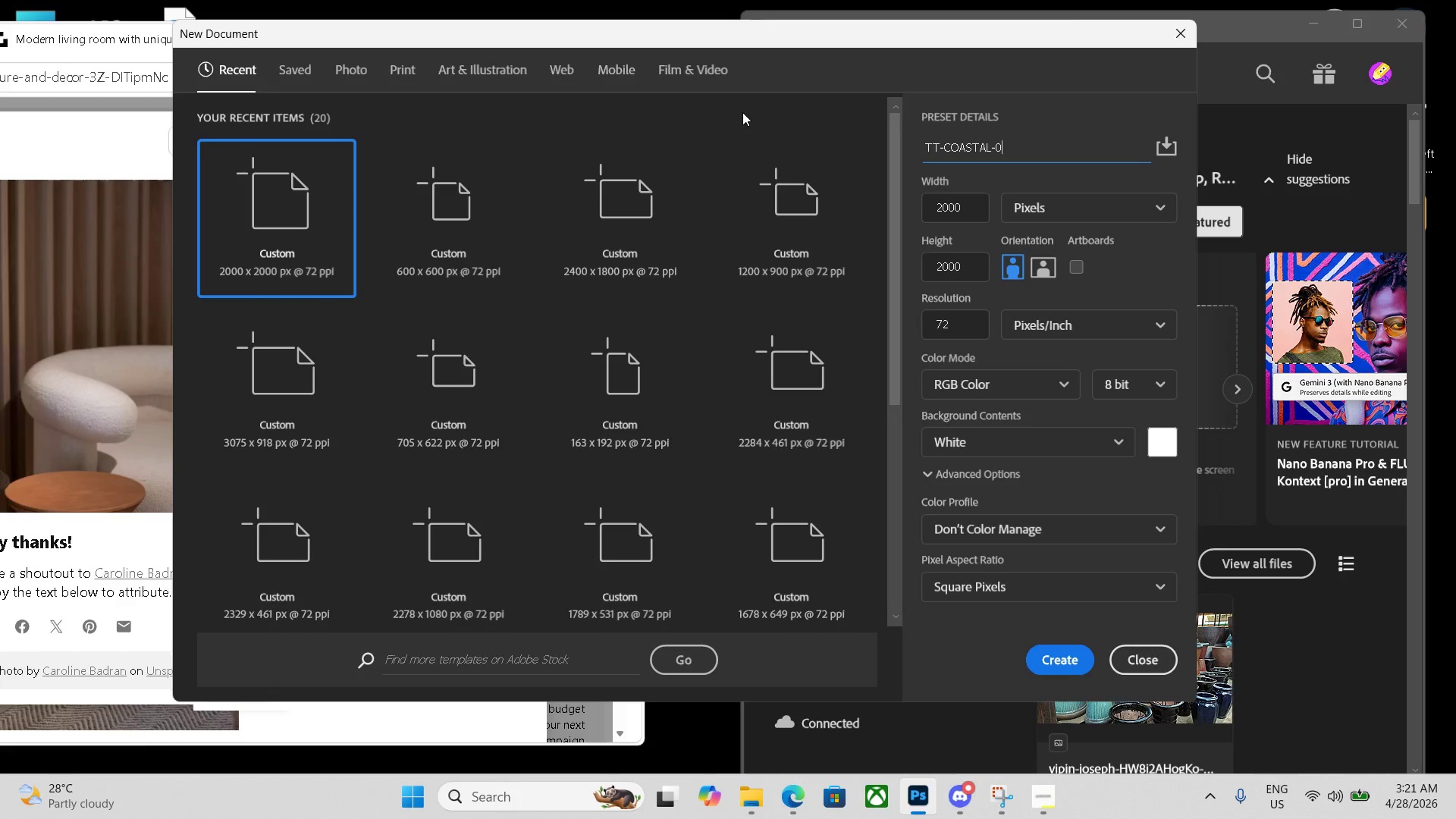 
key(Control+V)
 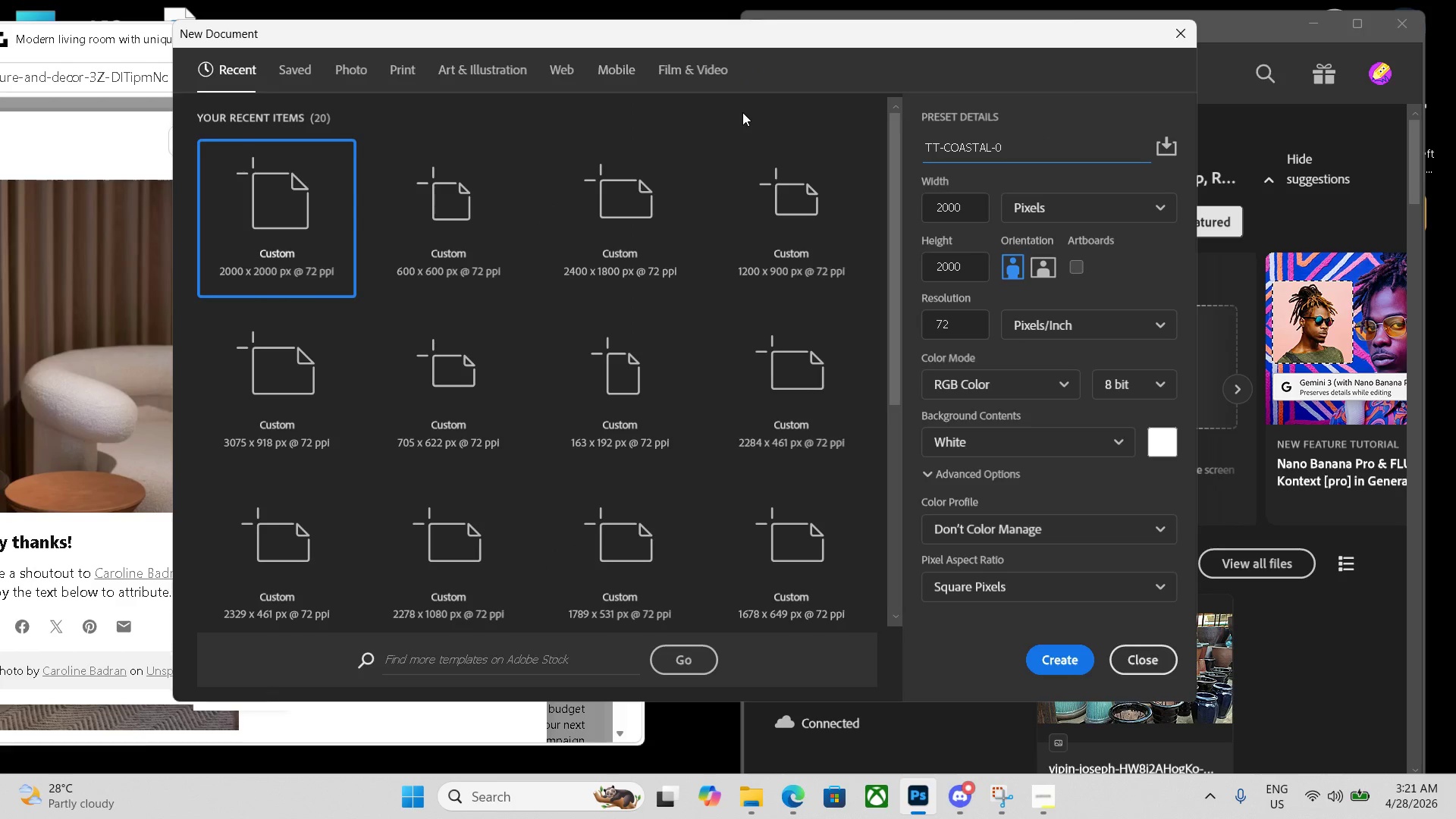 
key(Numpad5)
 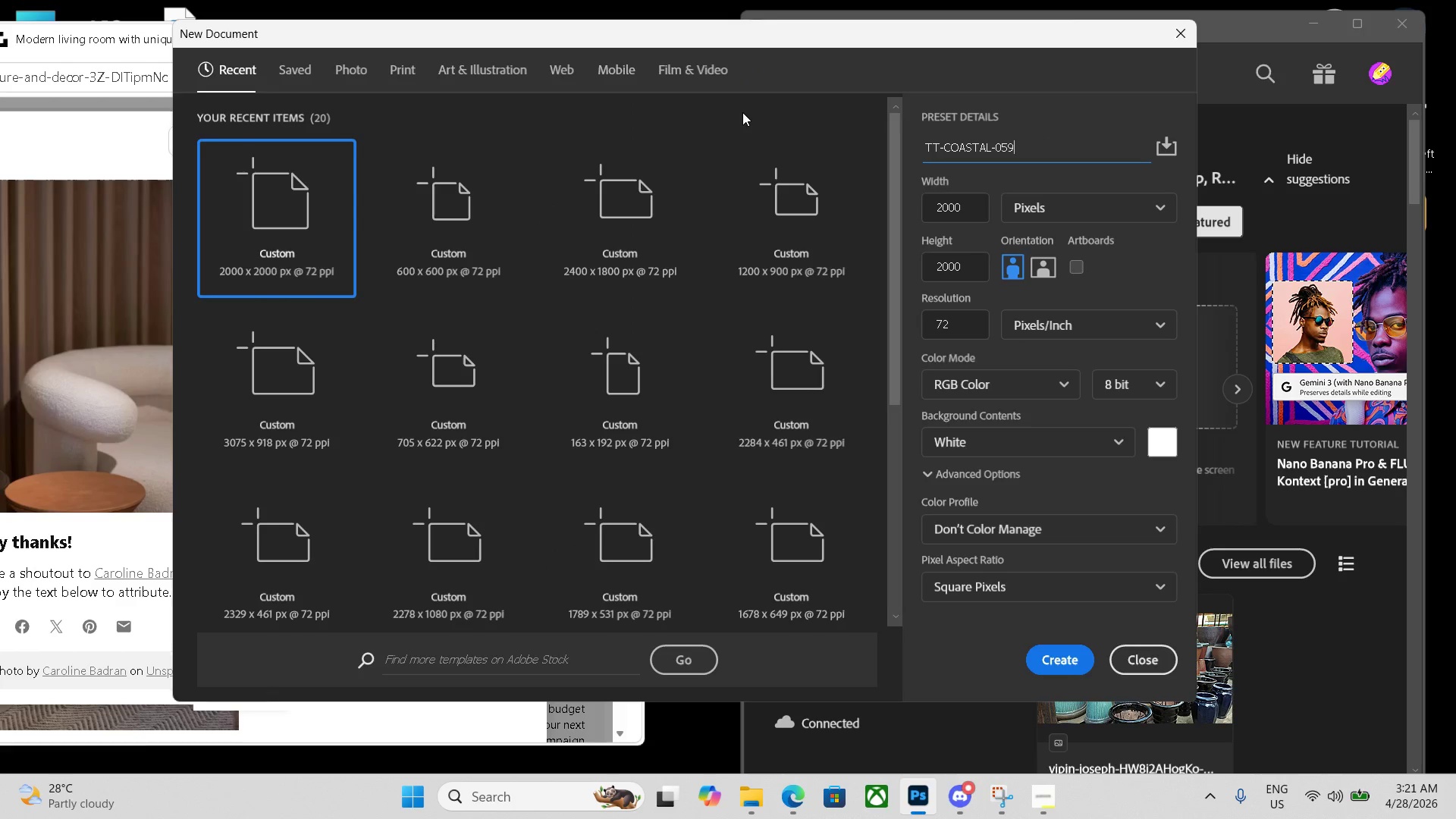 
key(Numpad9)
 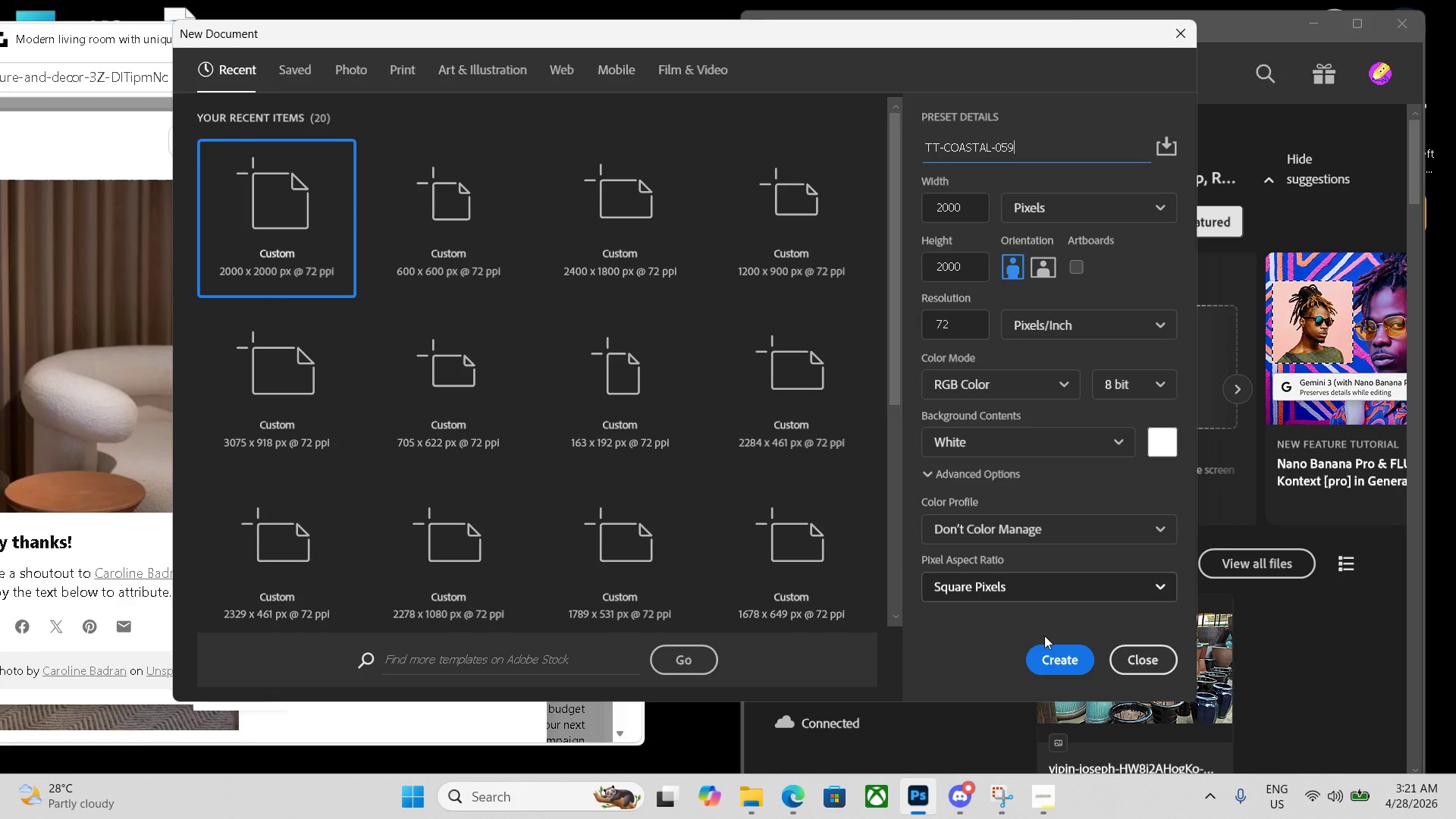 
left_click([1046, 662])
 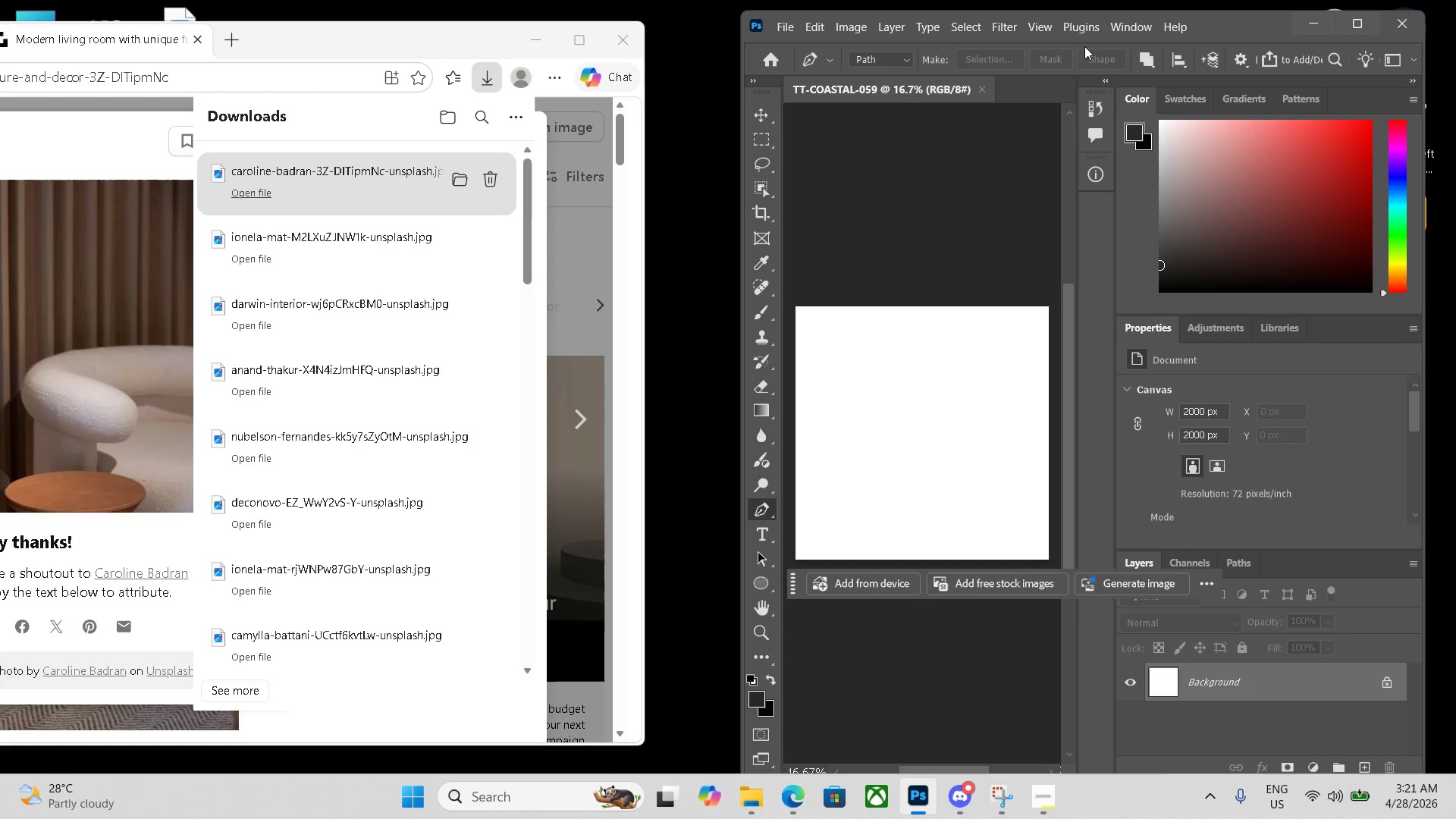 
left_click([583, 426])
 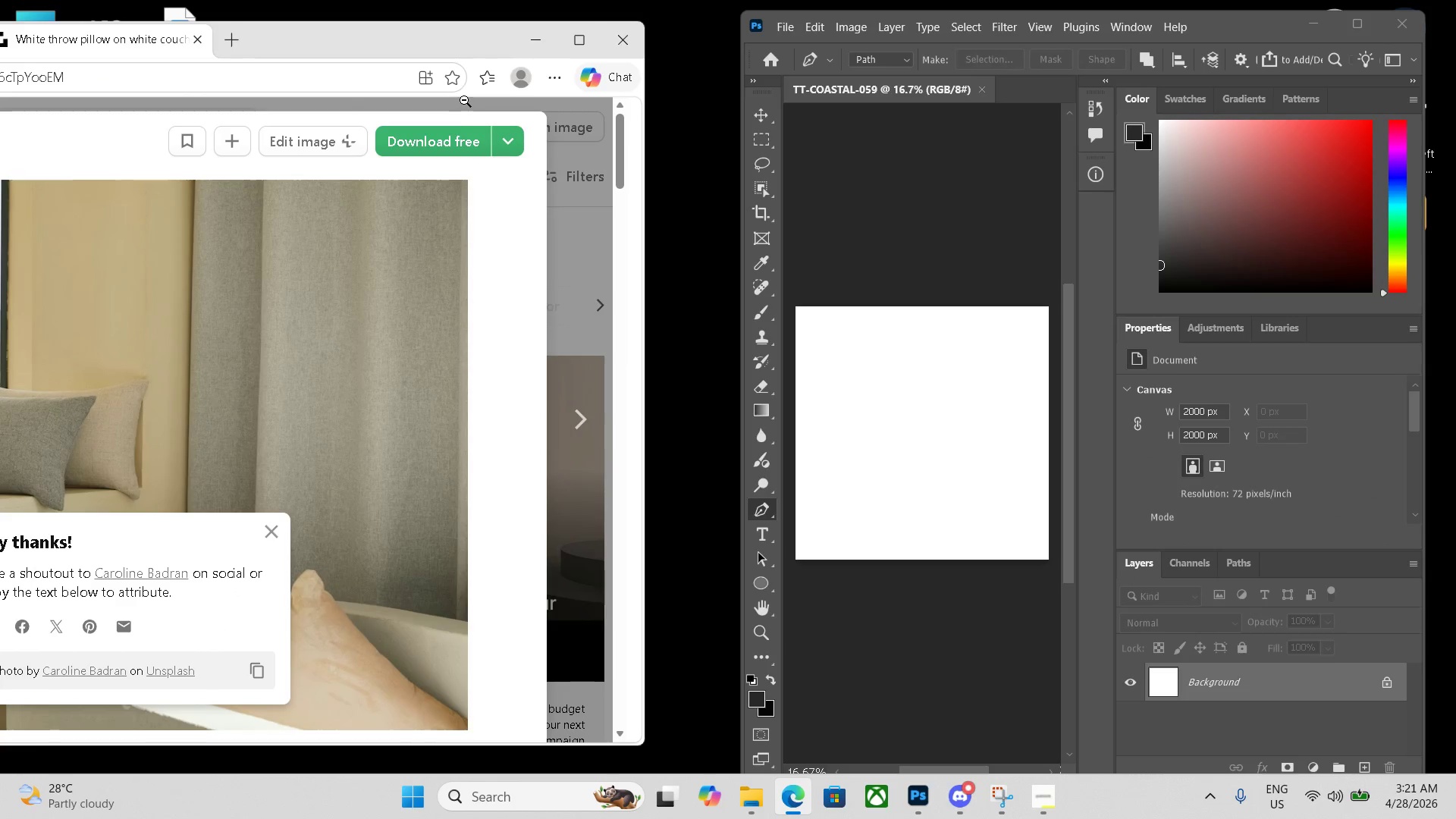 
left_click([456, 143])
 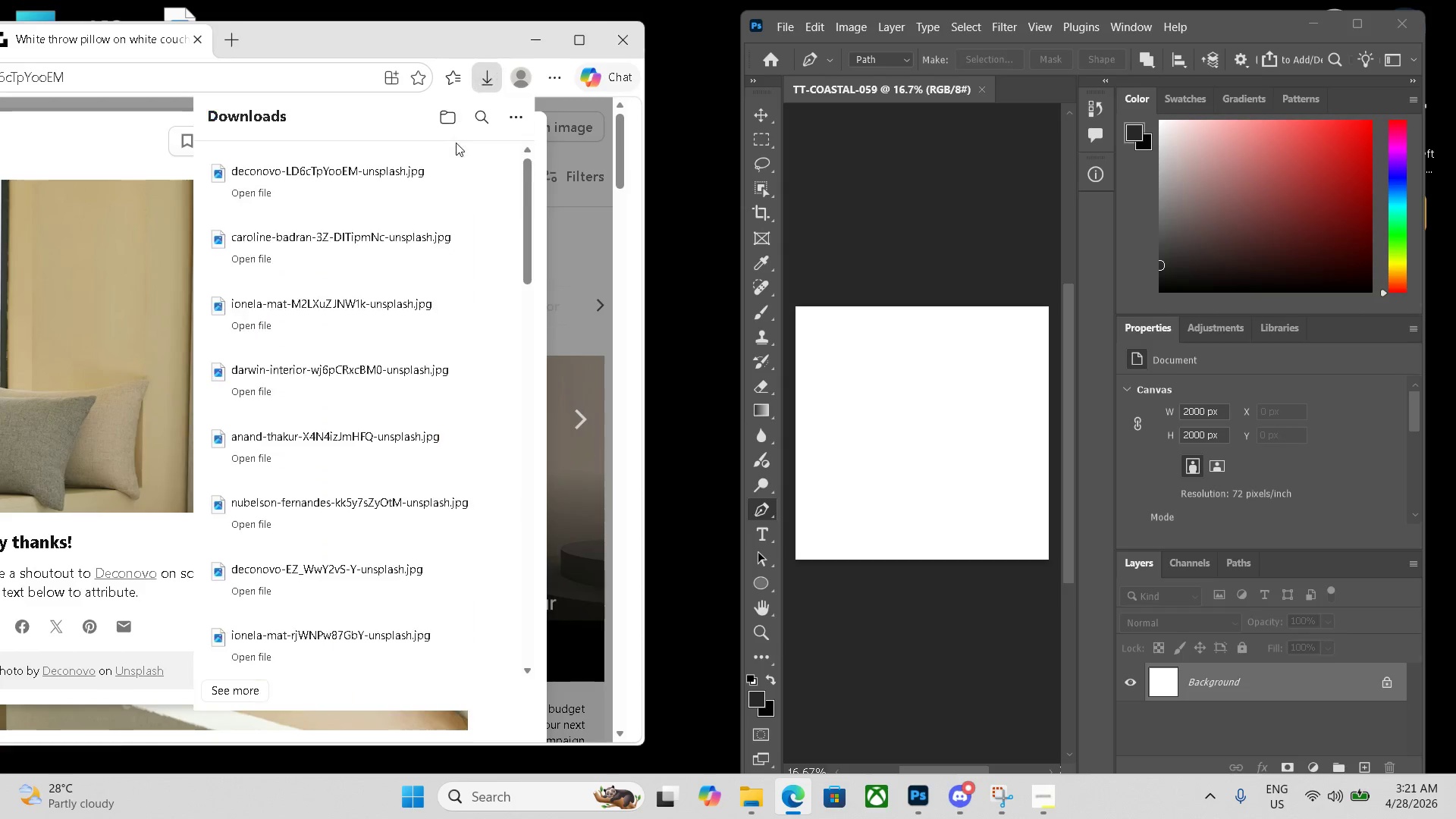 
mouse_move([410, 193])
 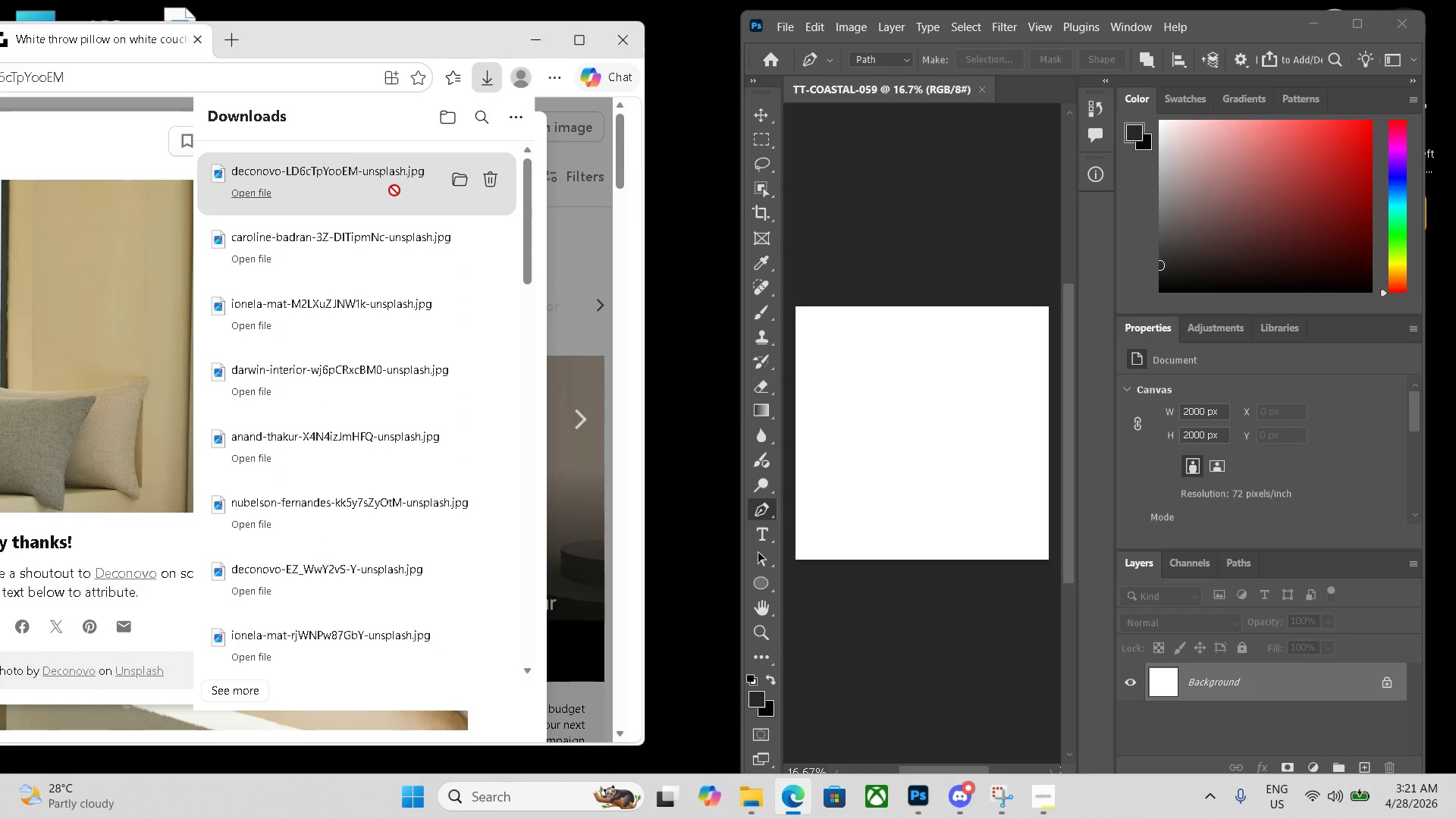 
left_click_drag(start_coordinate=[387, 190], to_coordinate=[952, 412])
 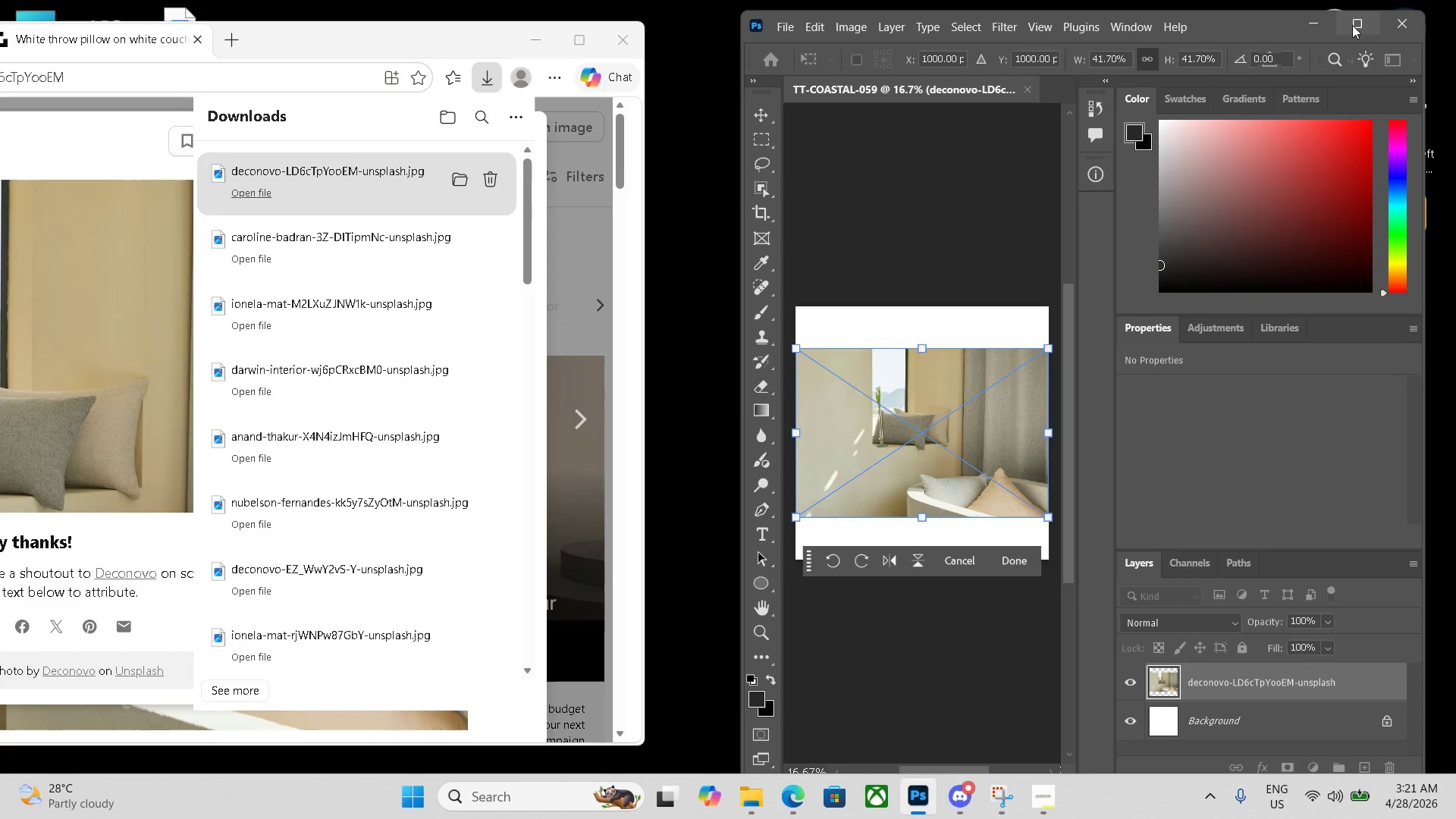 
left_click([1357, 25])
 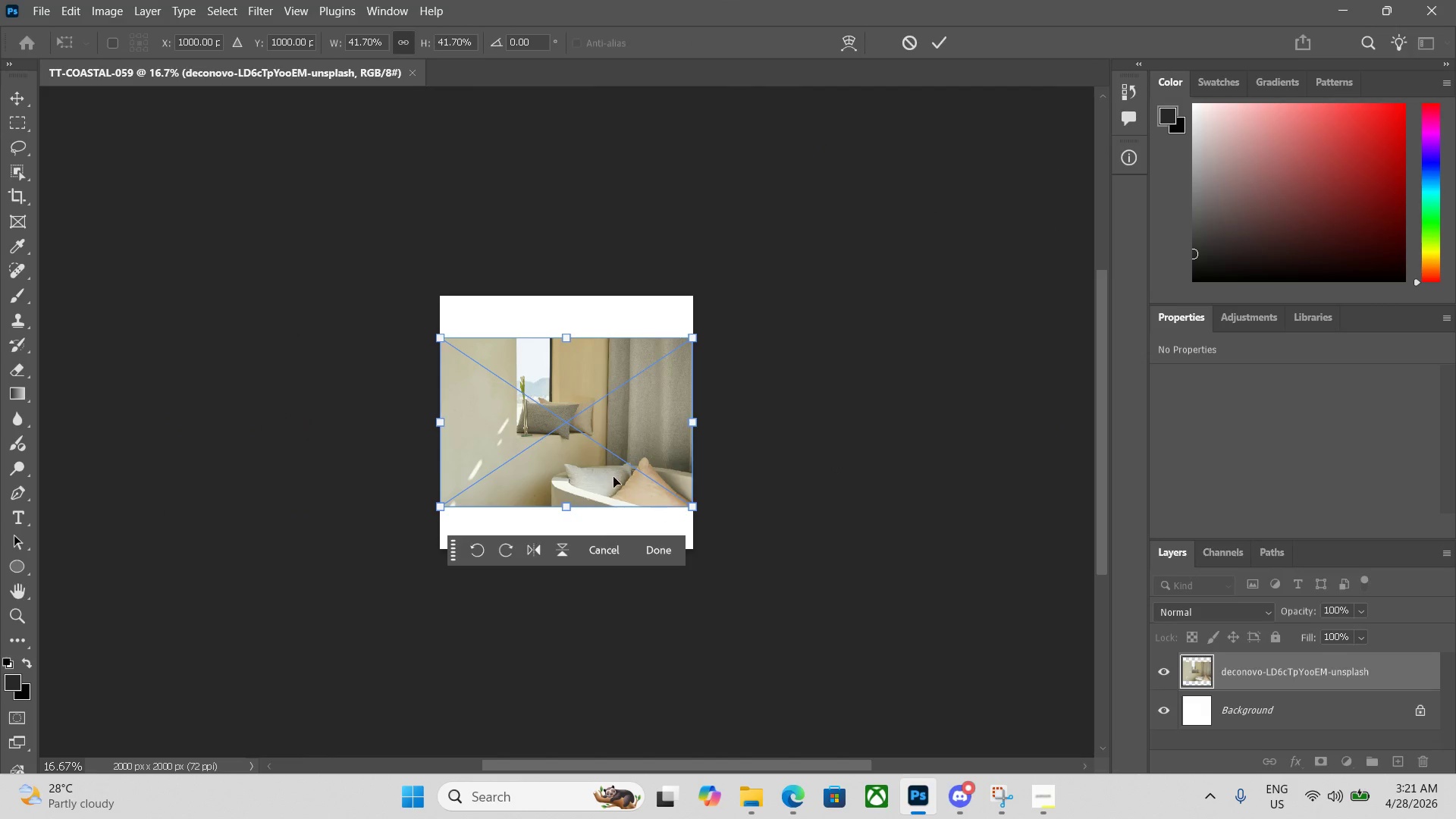 
key(Control+Equal)
 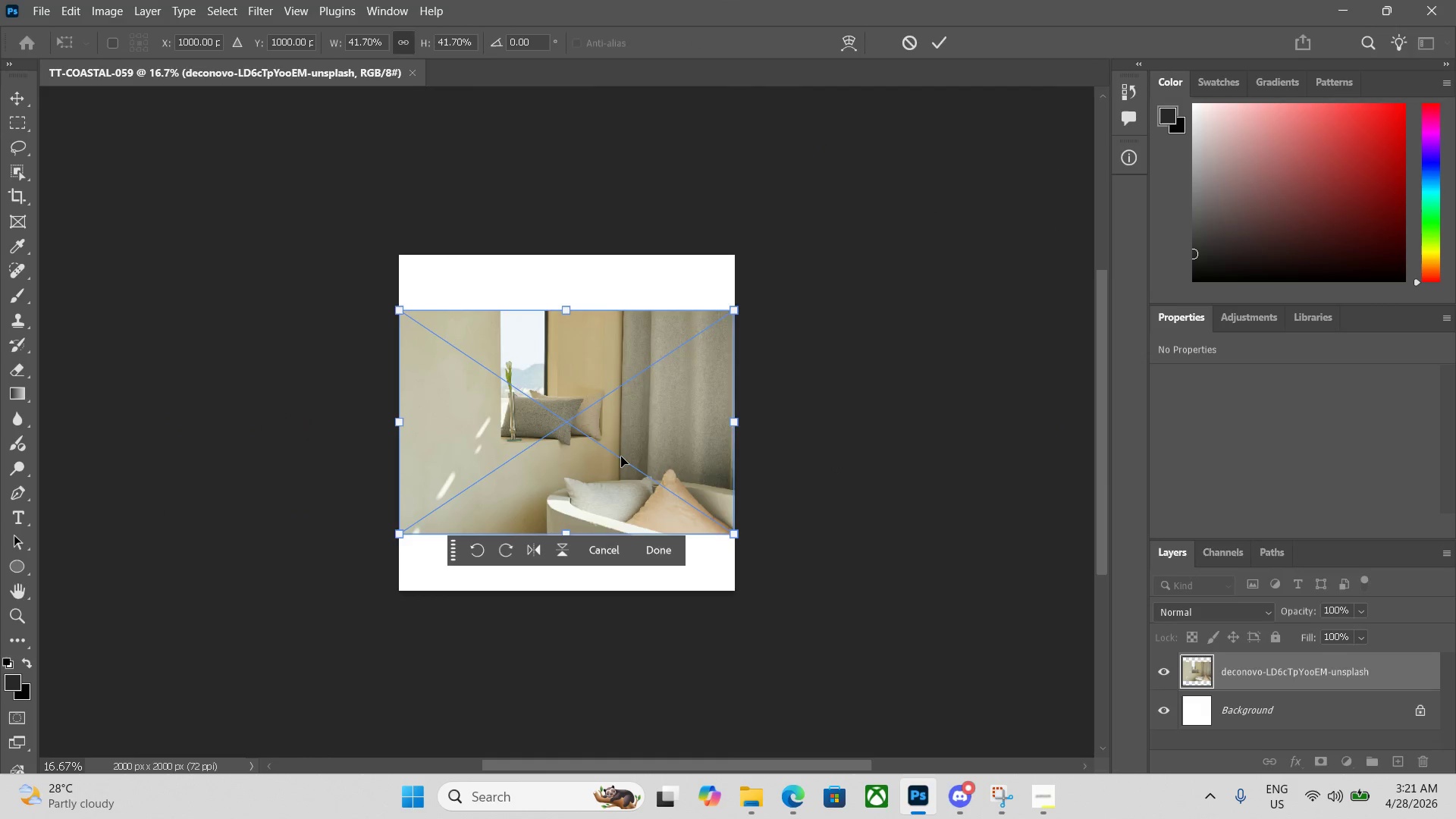 
key(Control+Equal)
 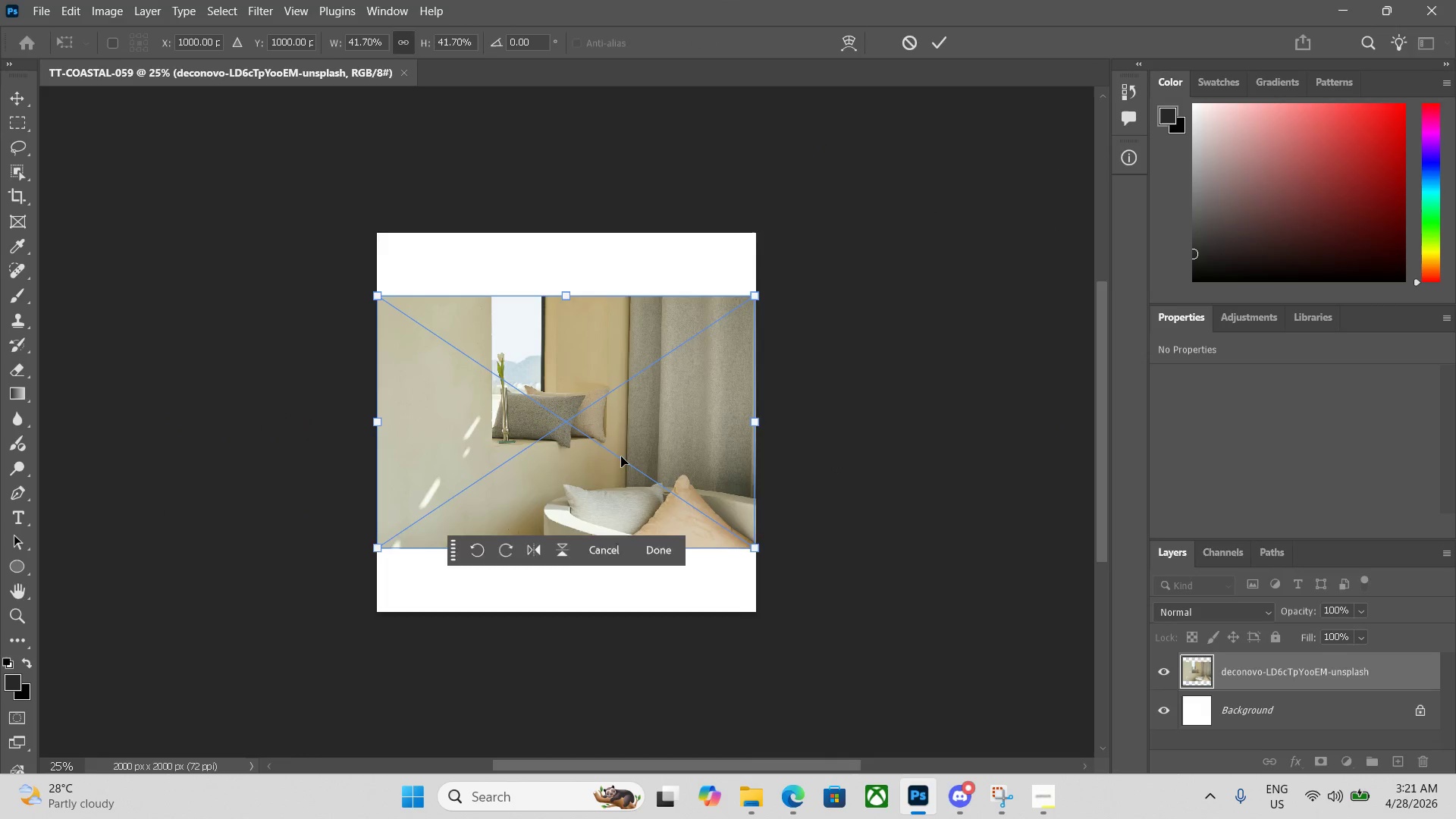 
key(Control+Equal)
 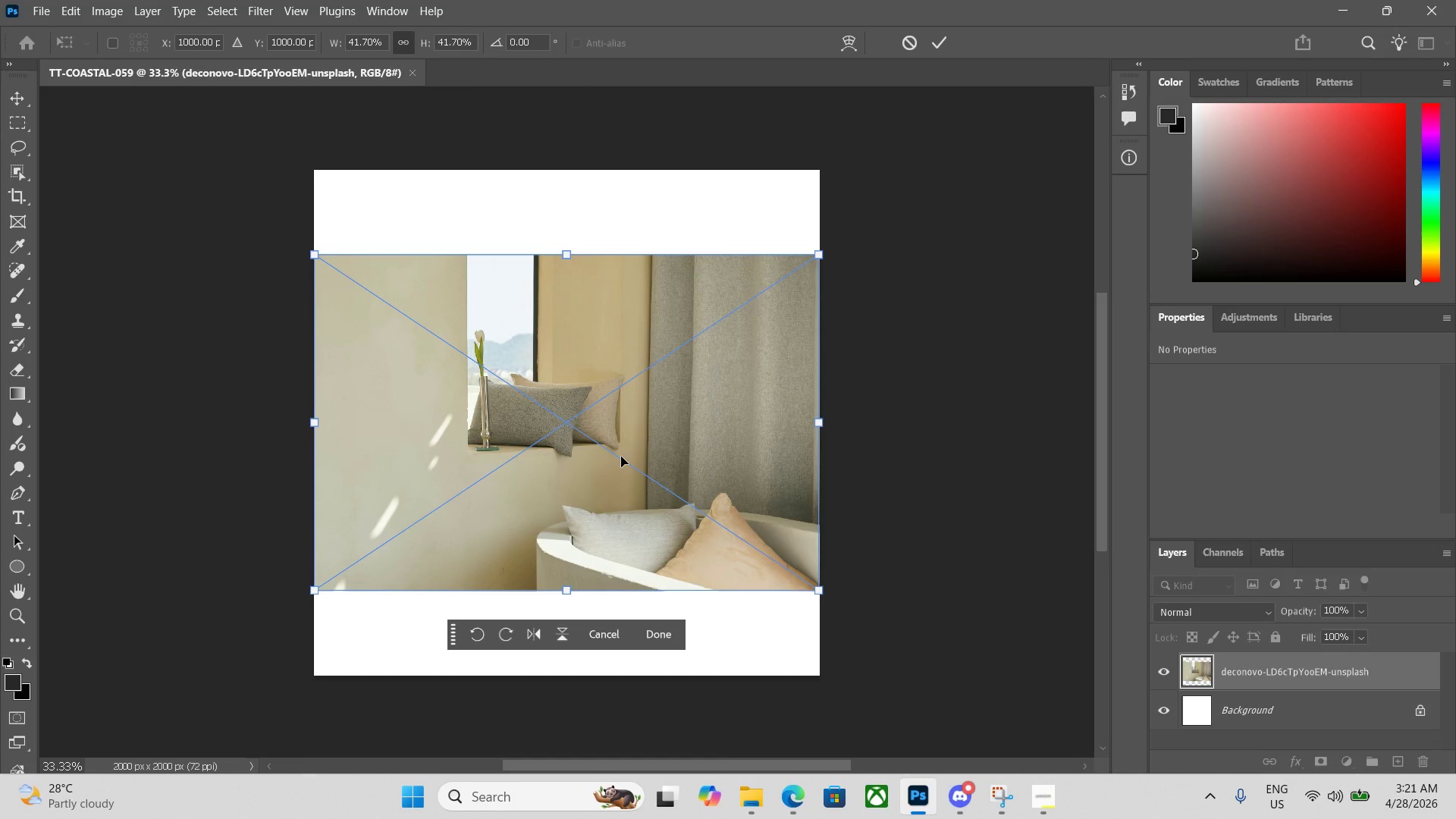 
key(Enter)
 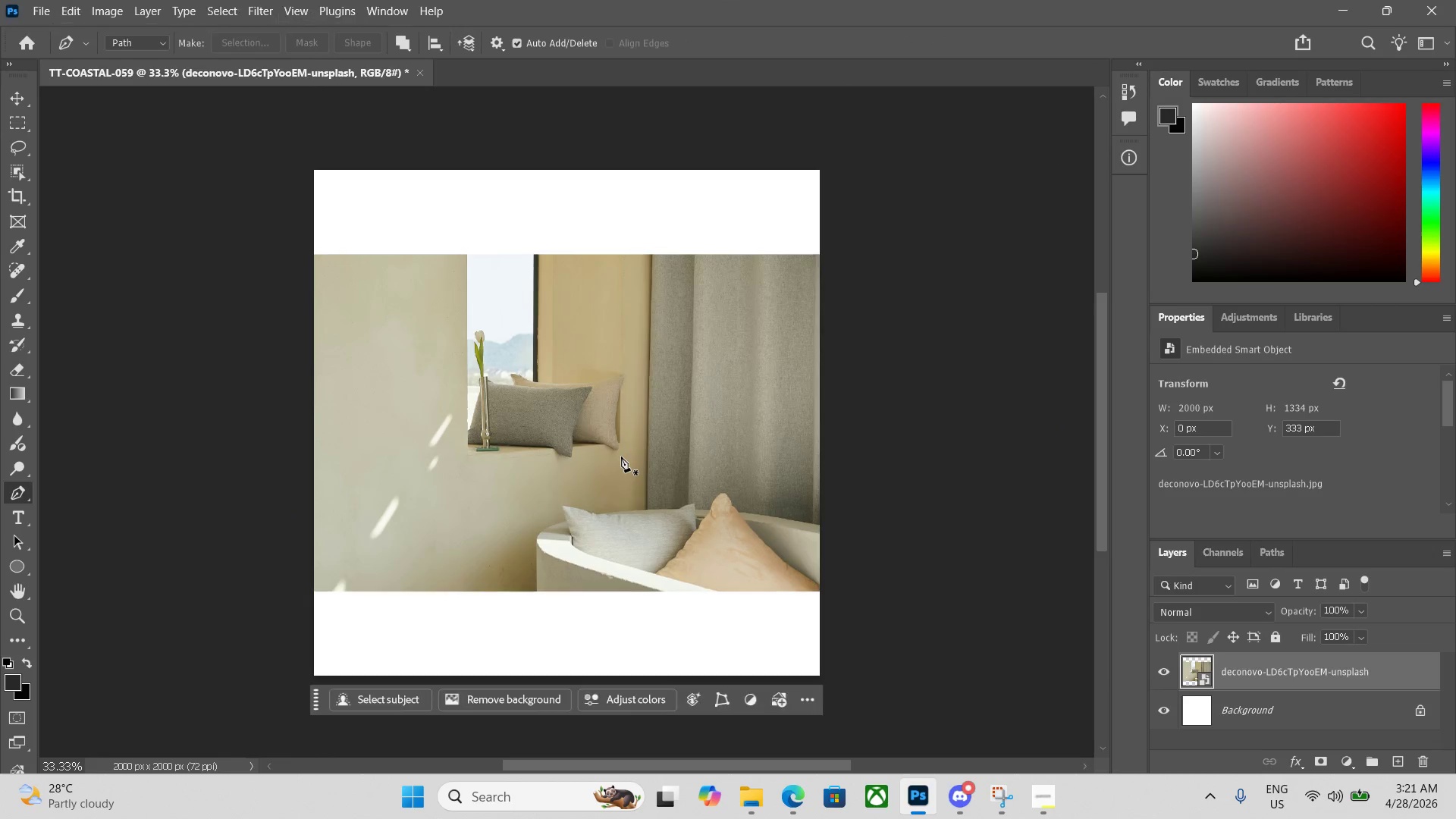 
scroll: coordinate [617, 467], scroll_direction: down, amount: 2.0
 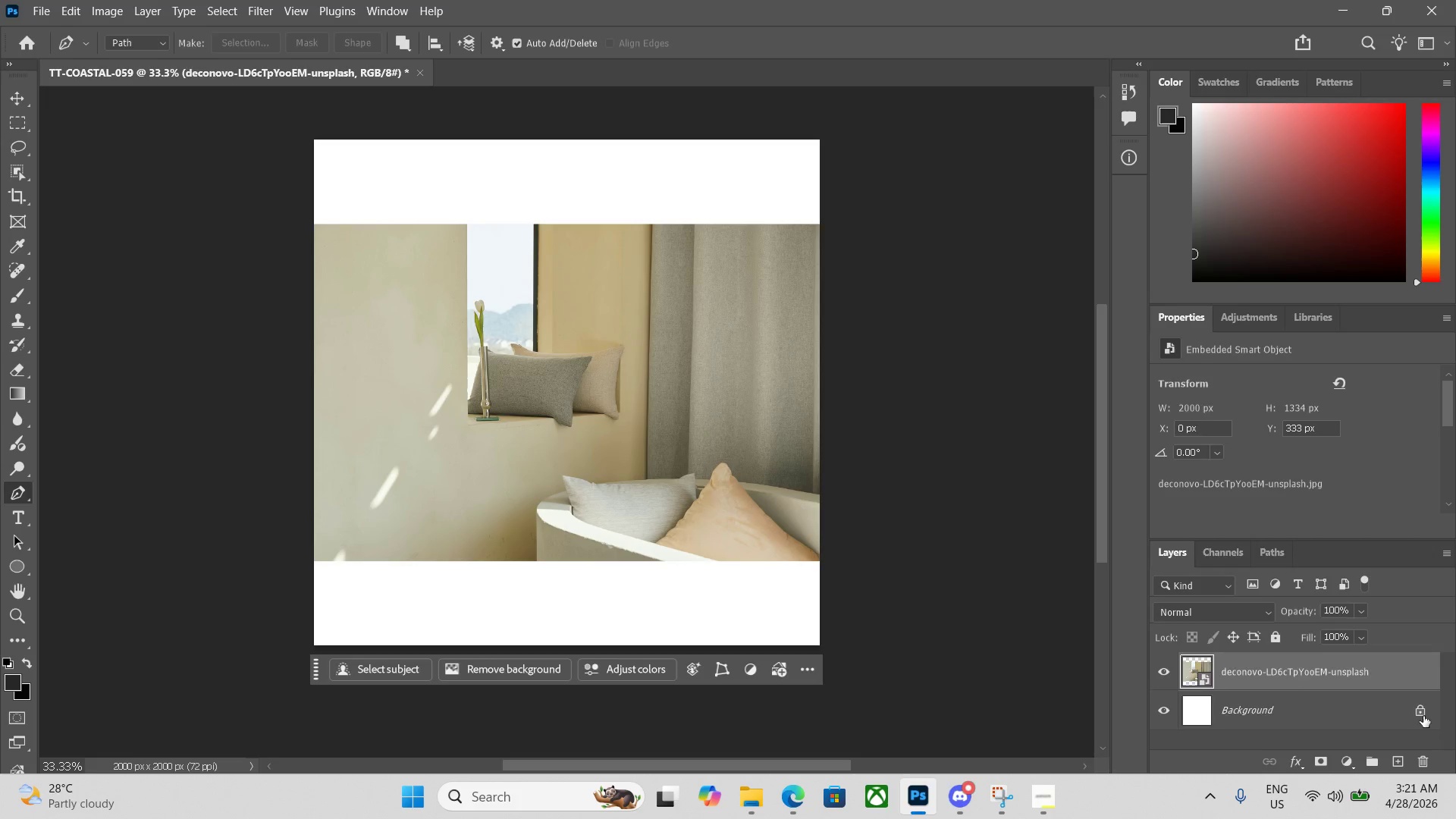 
left_click([1166, 712])
 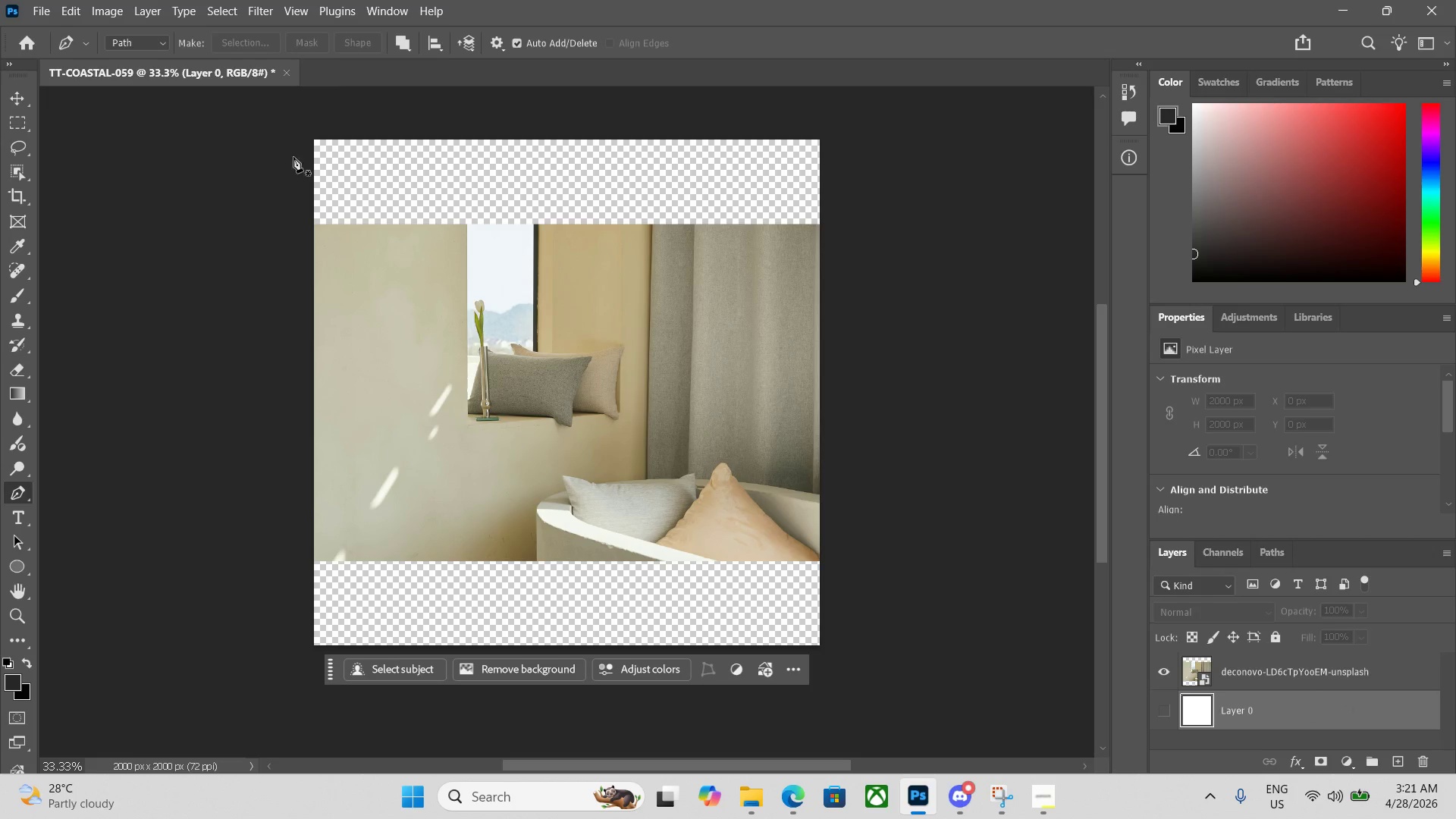 
left_click([305, 134])
 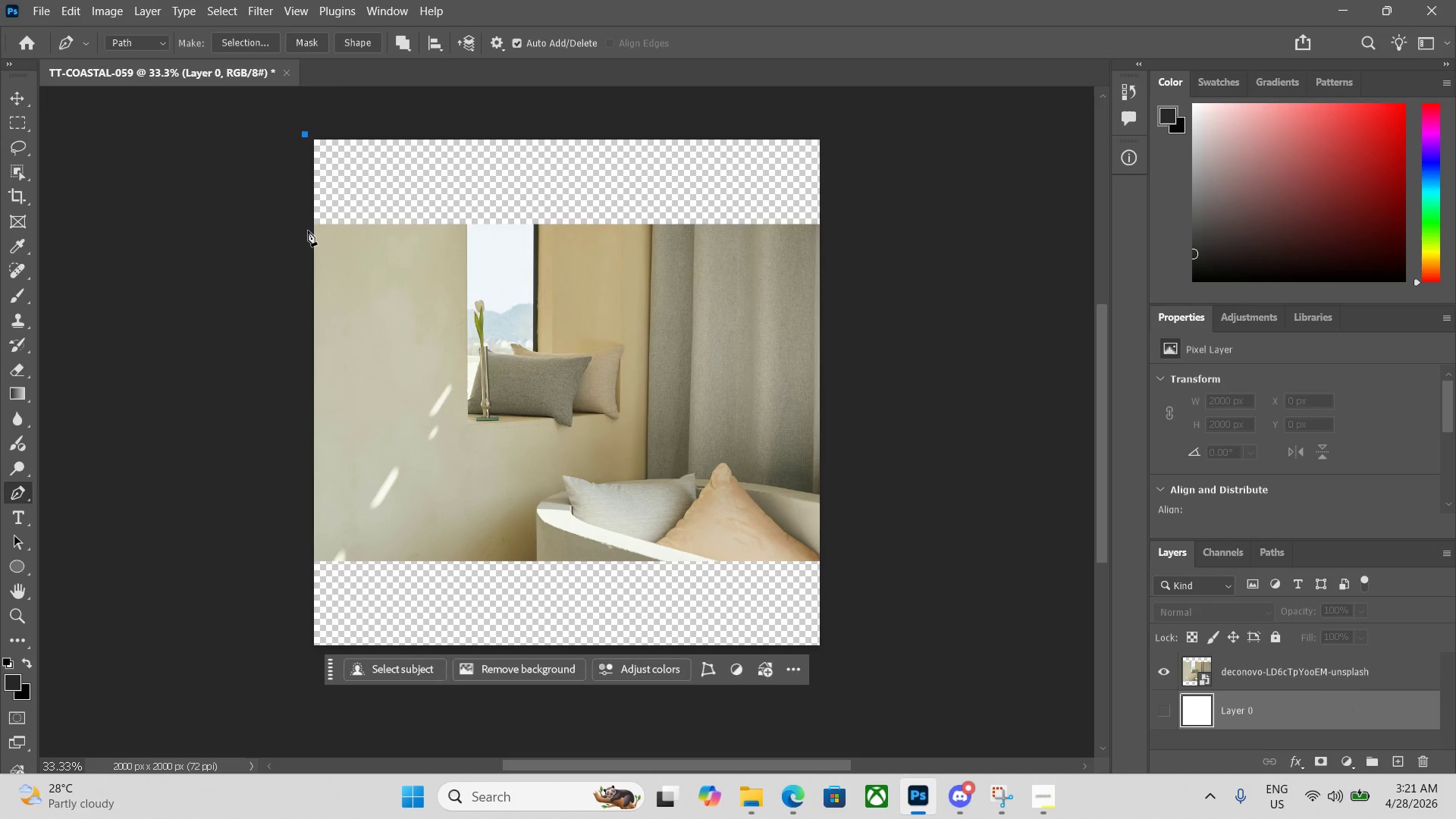 
left_click([309, 231])
 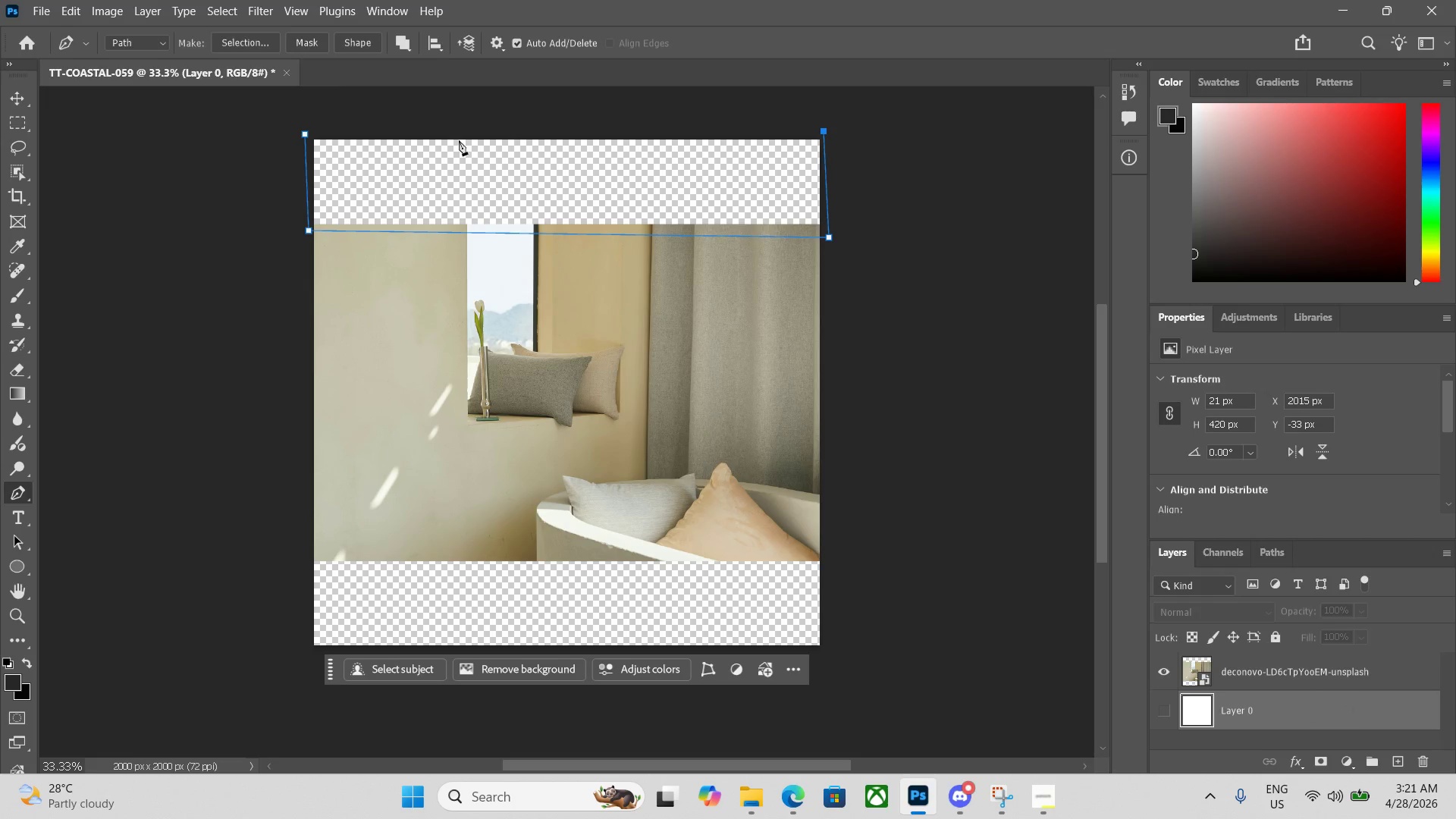 
left_click([307, 130])
 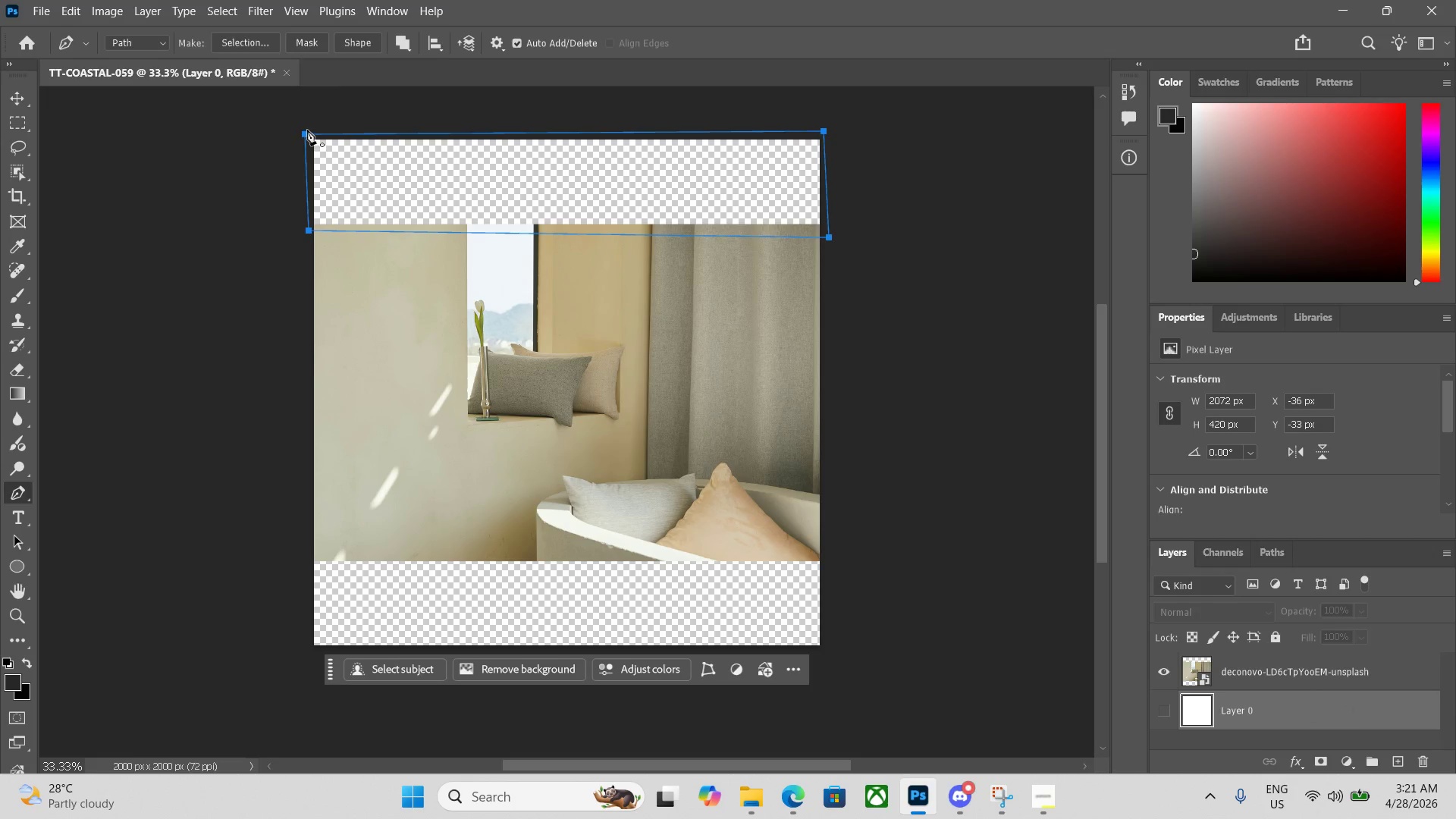 
key(Control+Enter)
 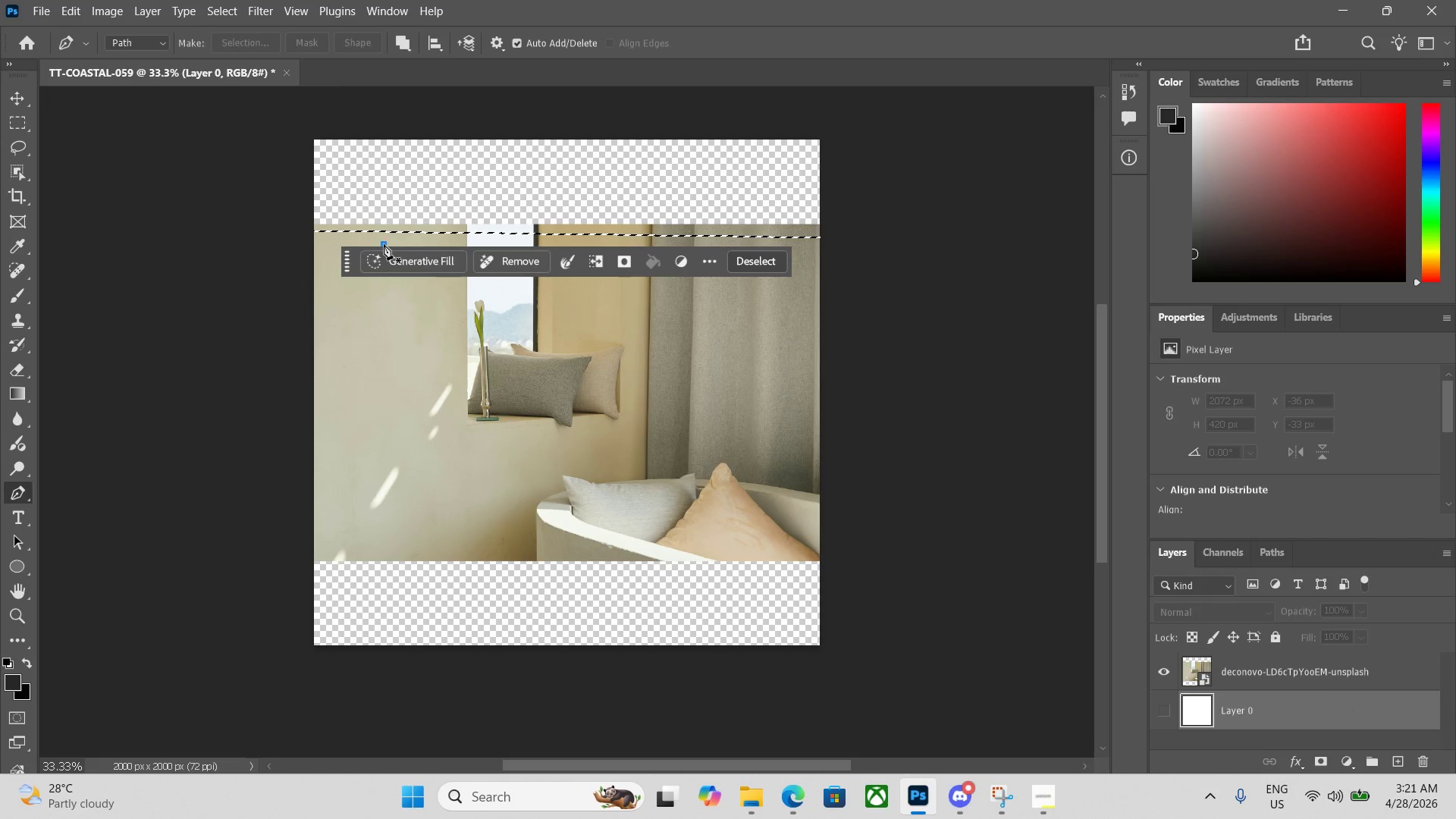 
double_click([389, 250])
 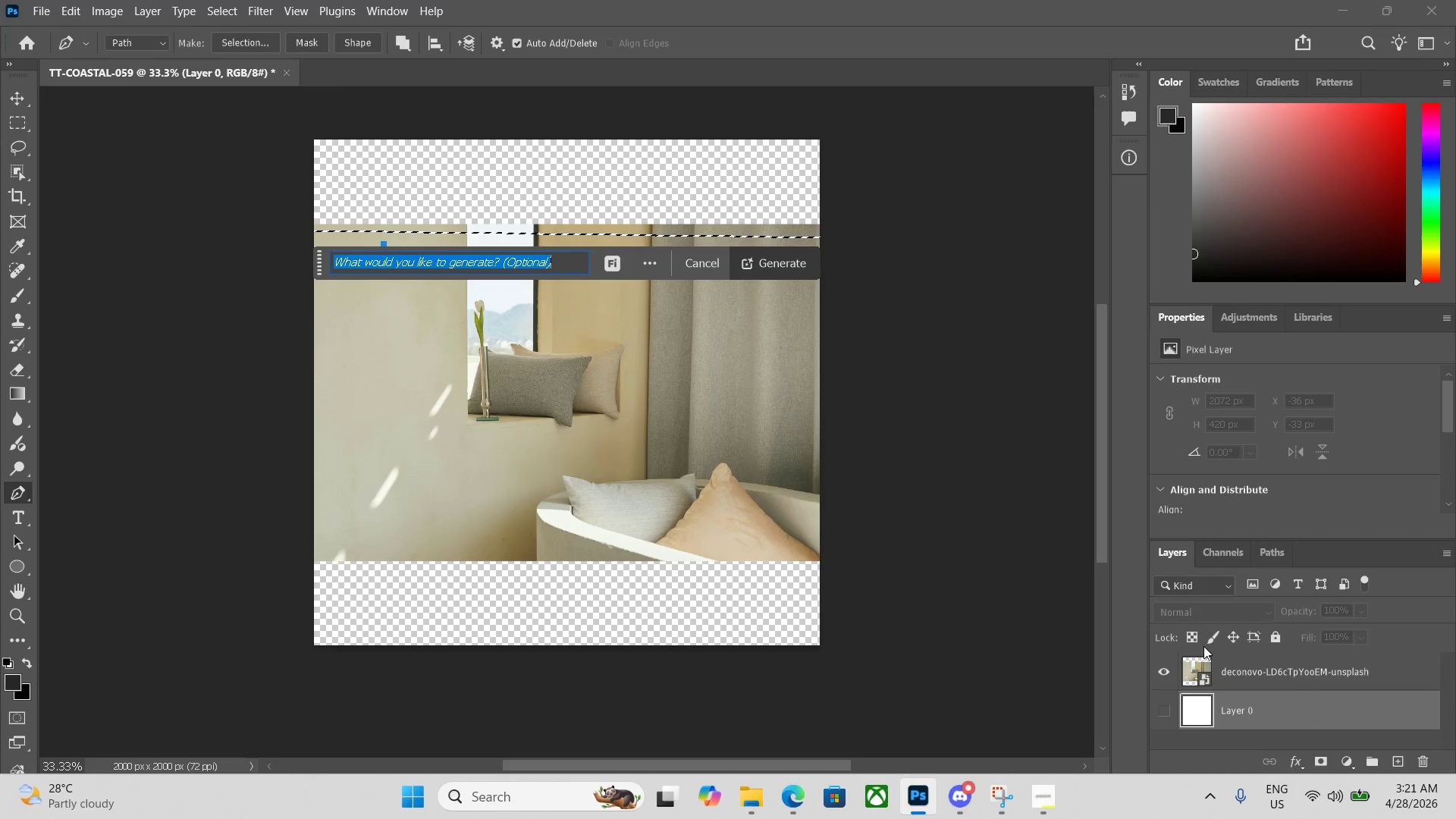 
left_click([1304, 684])
 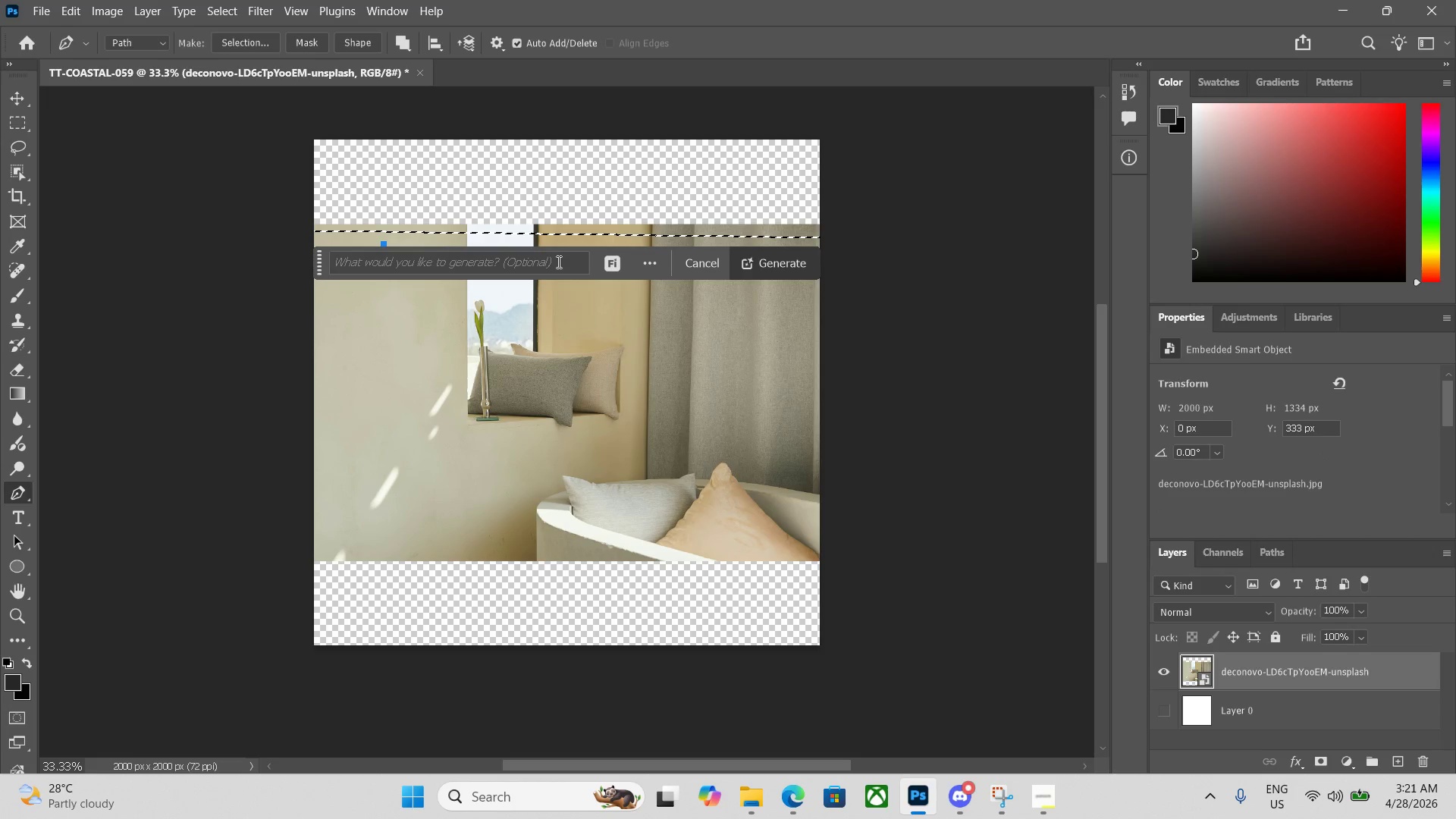 
left_click([546, 259])
 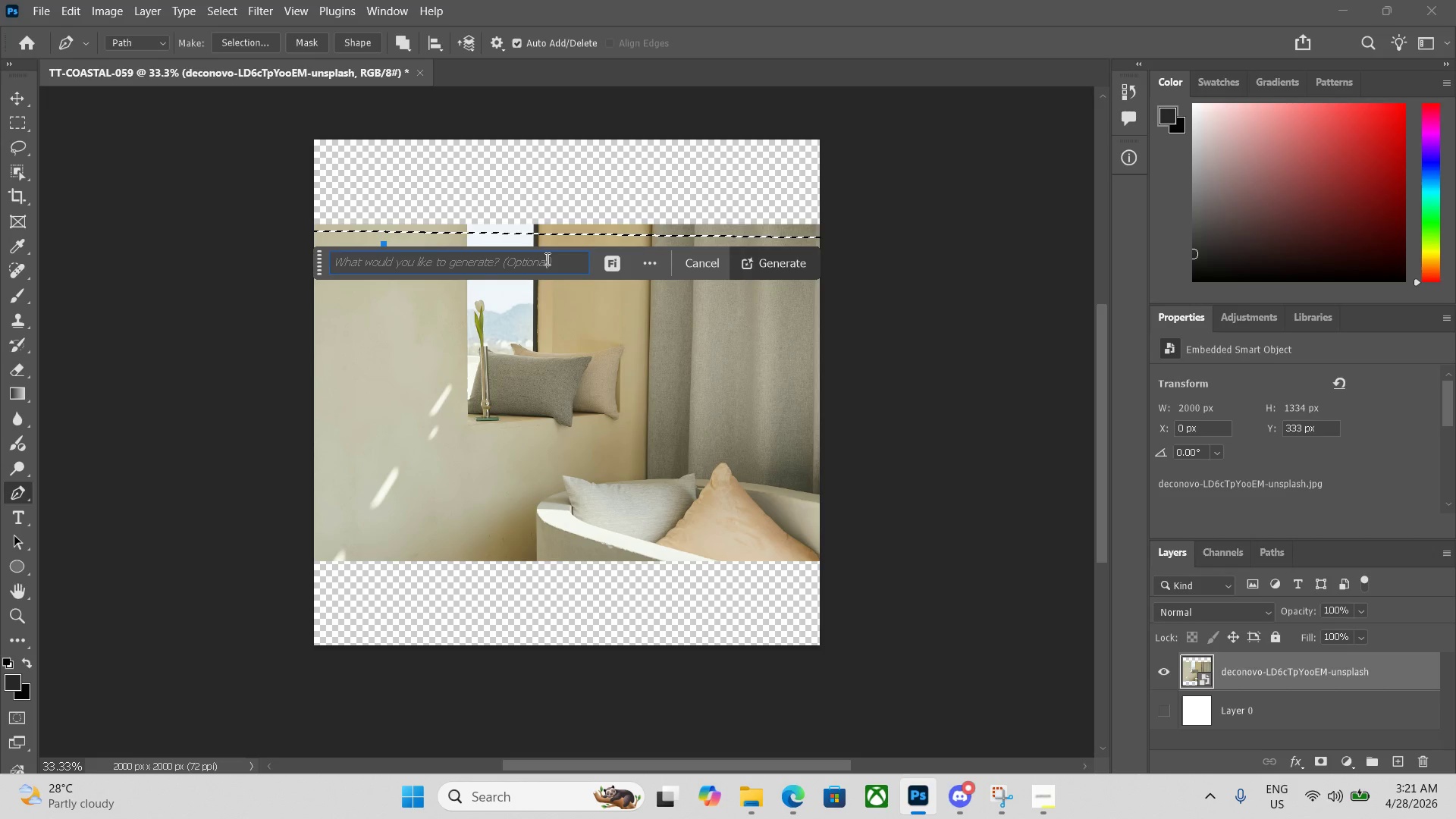 
key(Enter)
 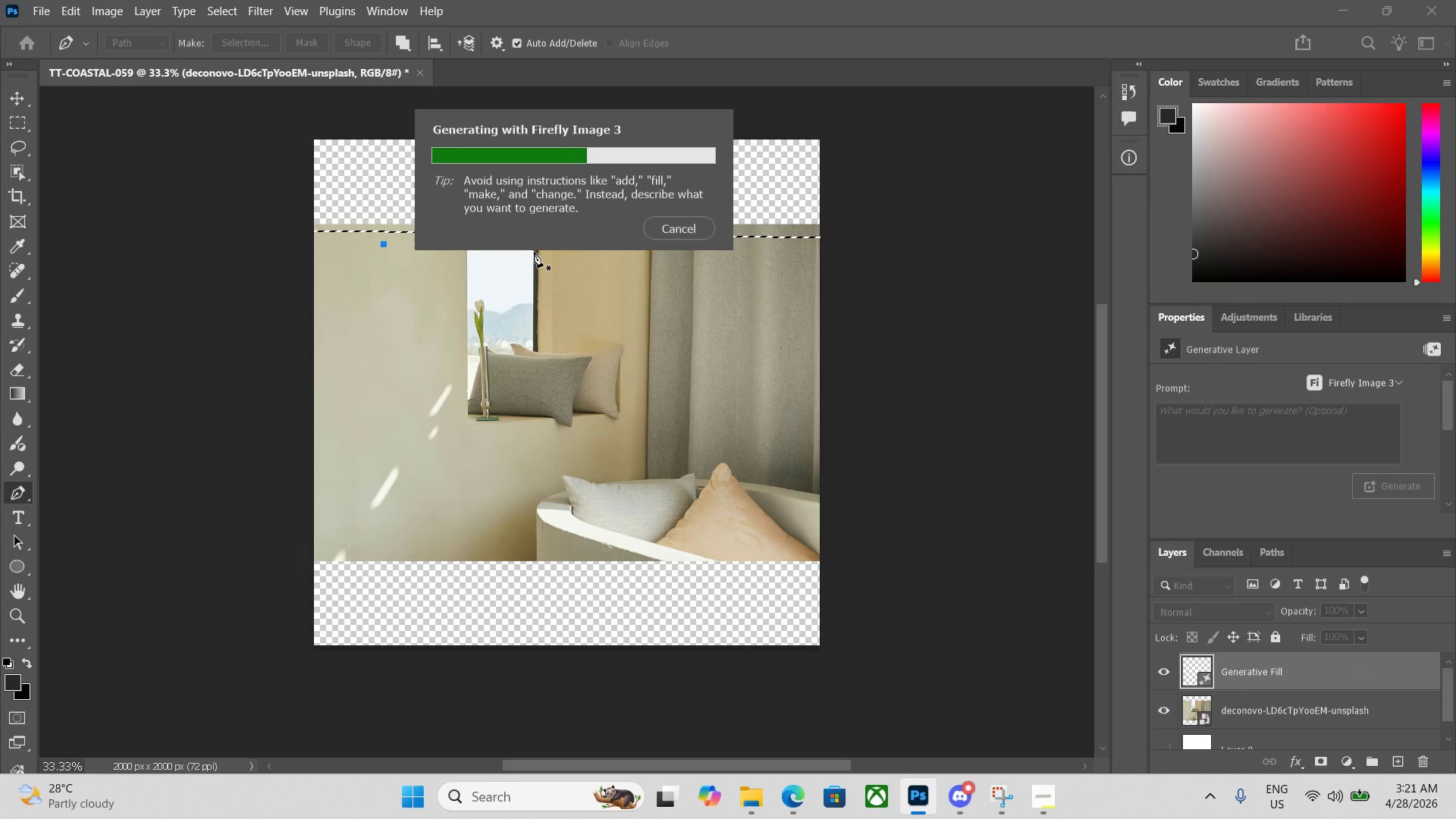 
wait(7.86)
 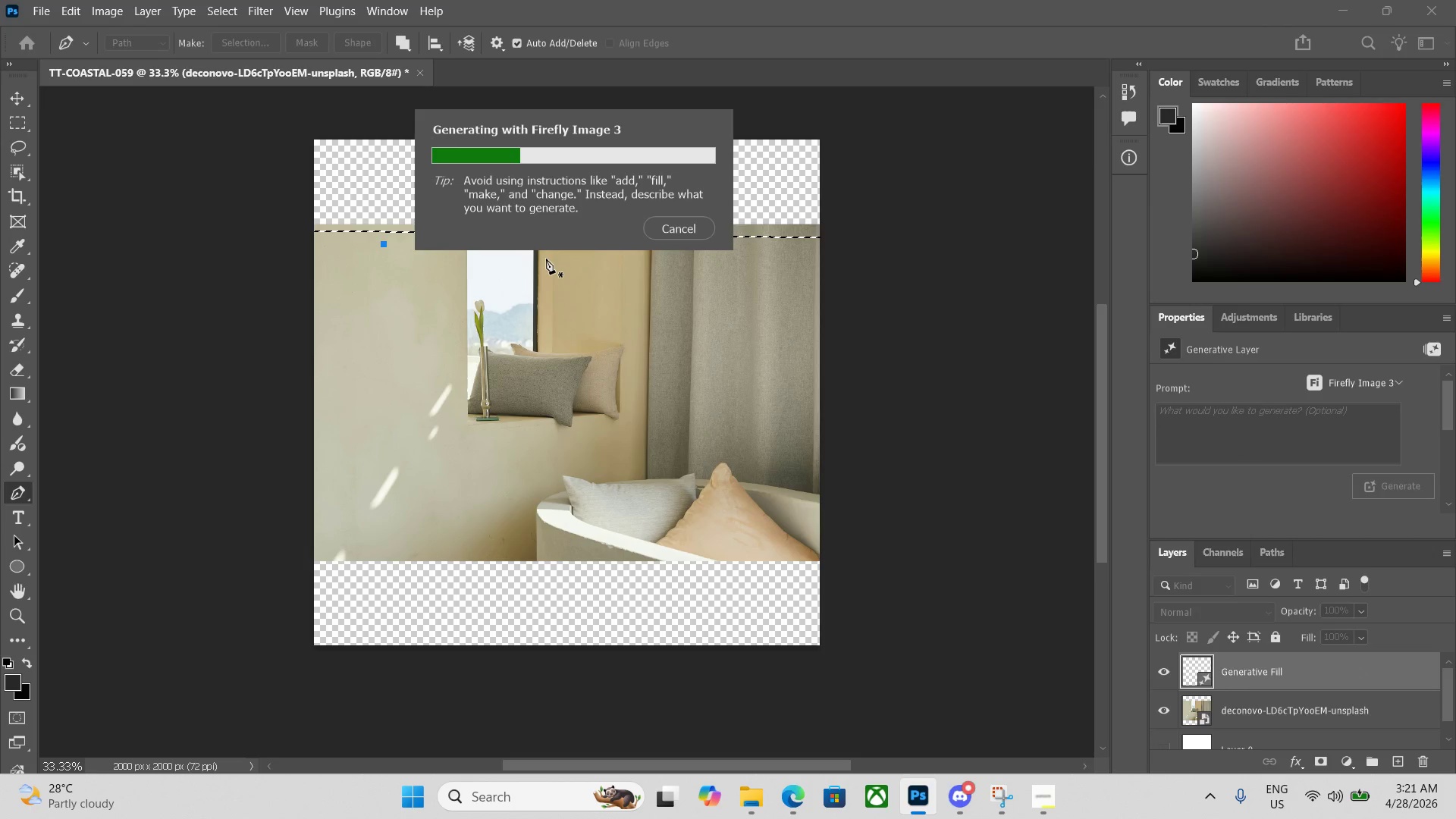 
left_click([1033, 789])